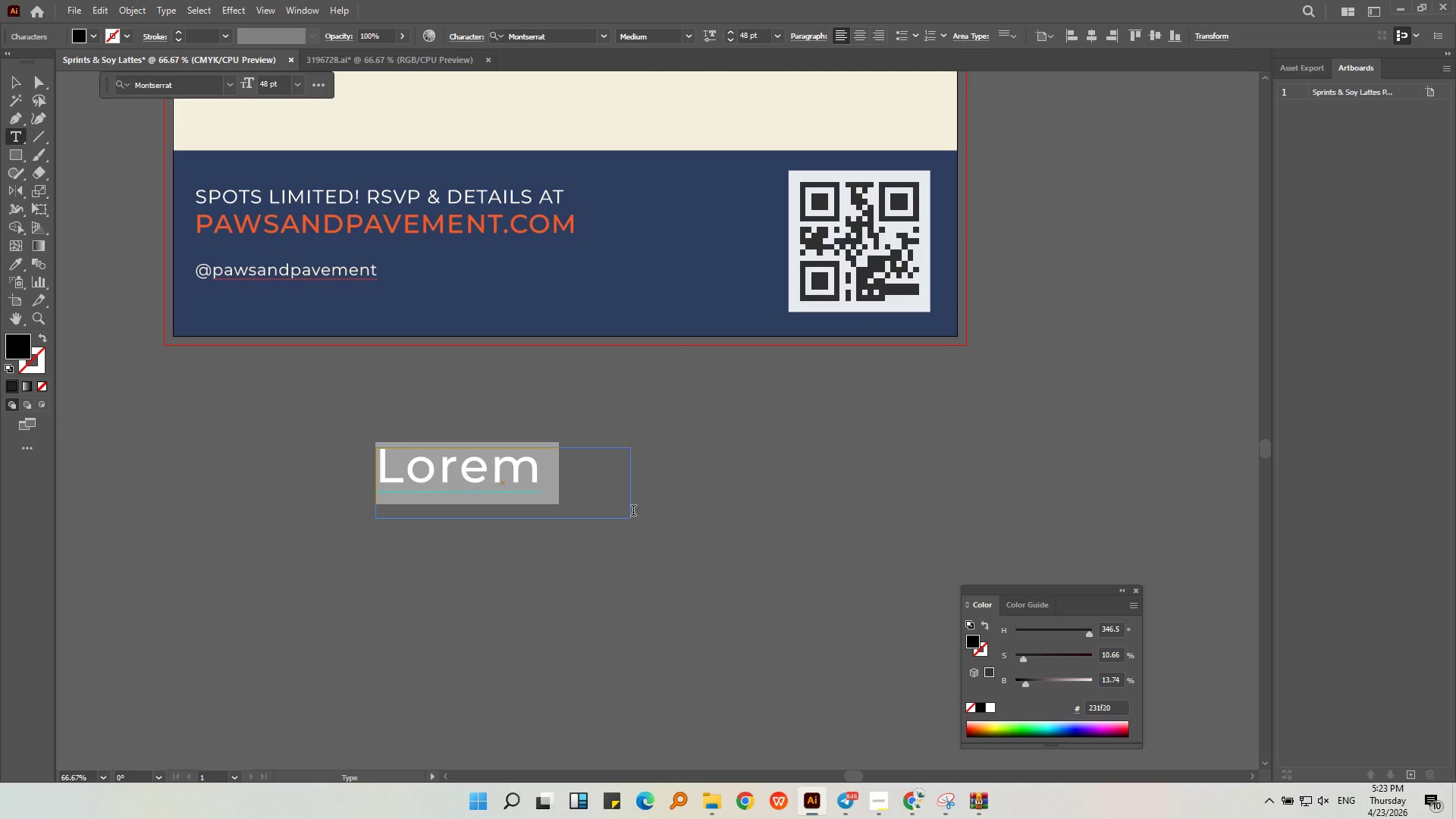 
type(da)
 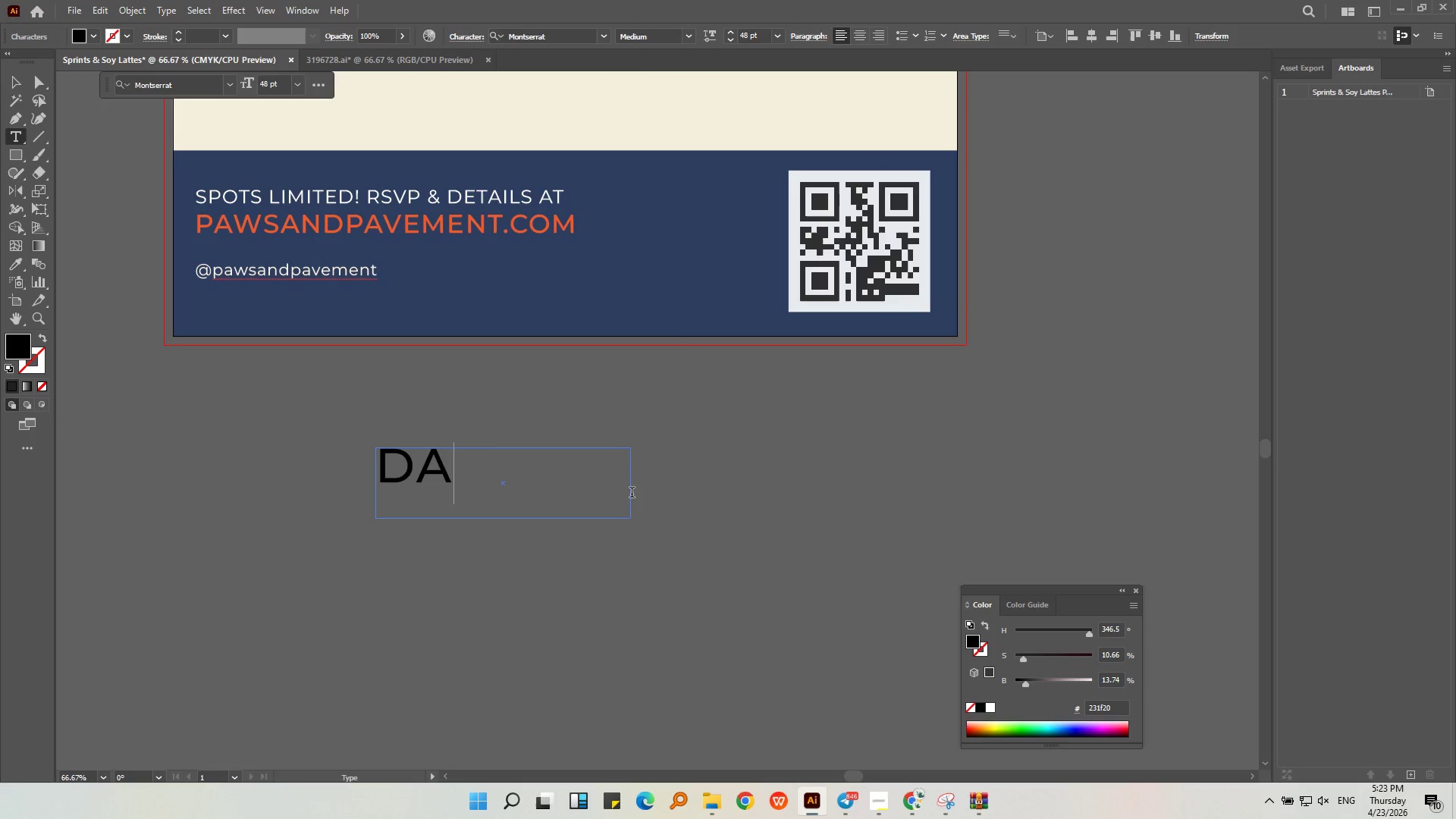 
type(te)